 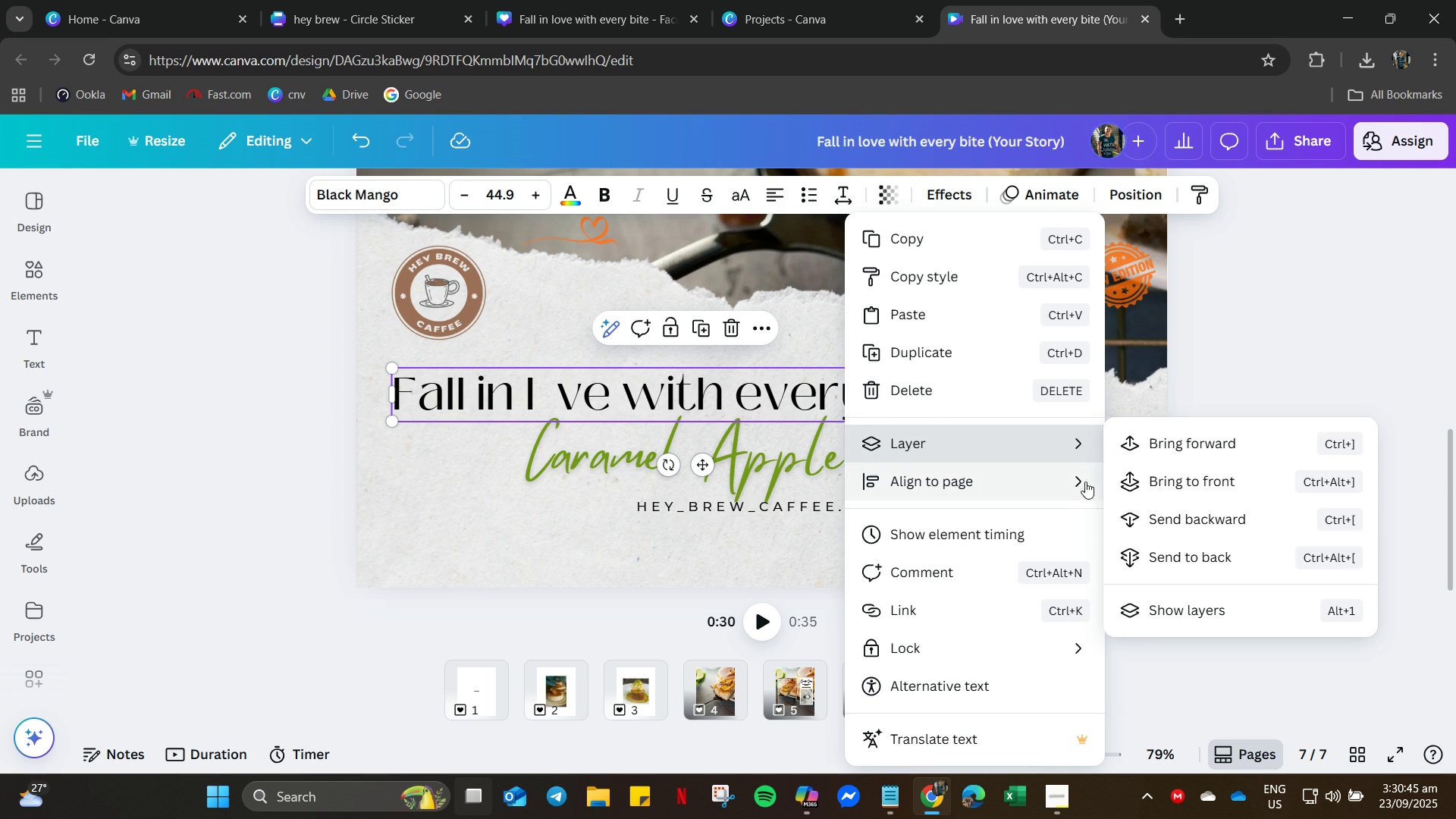 
left_click([956, 485])
 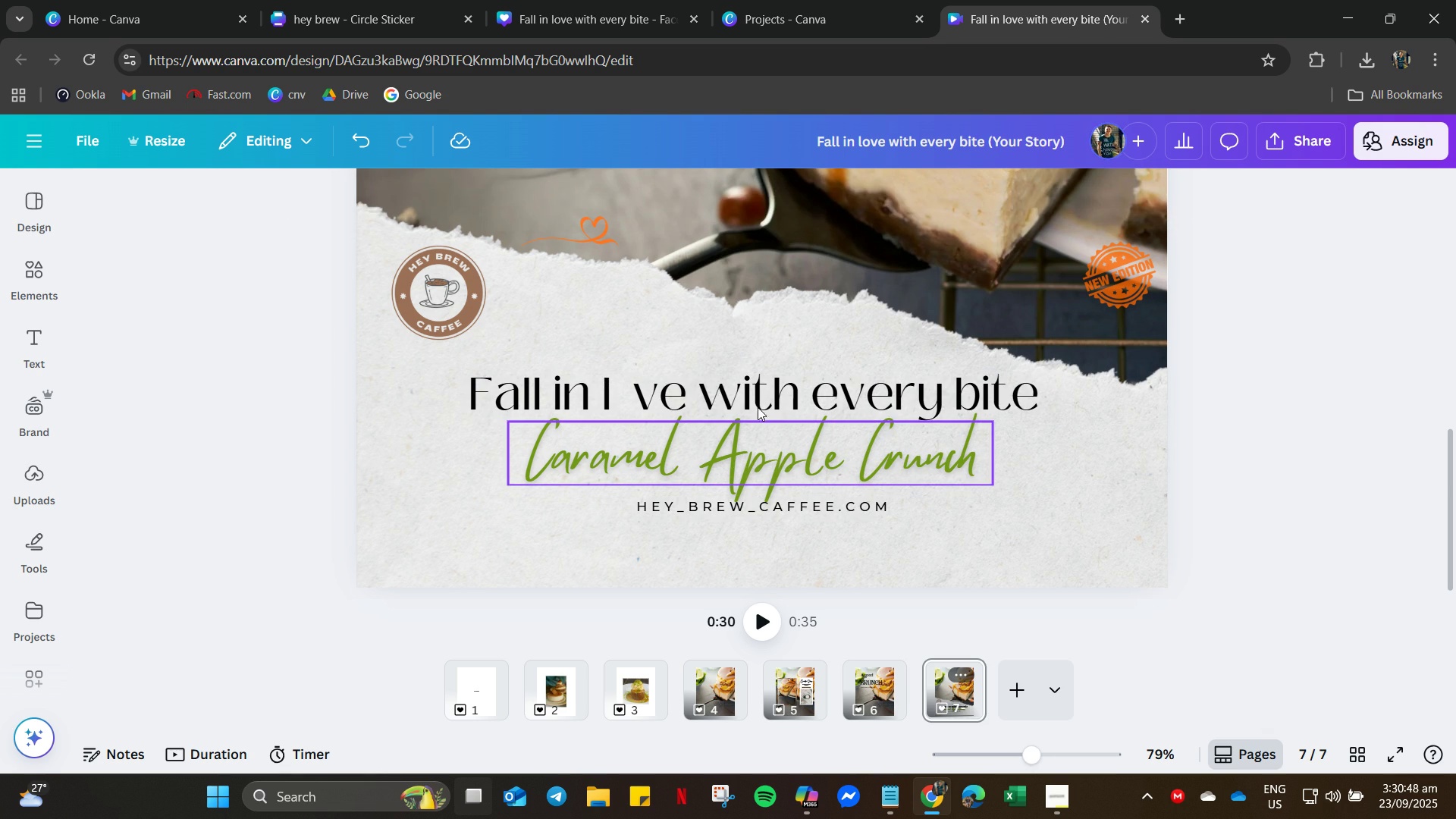 
left_click([796, 382])
 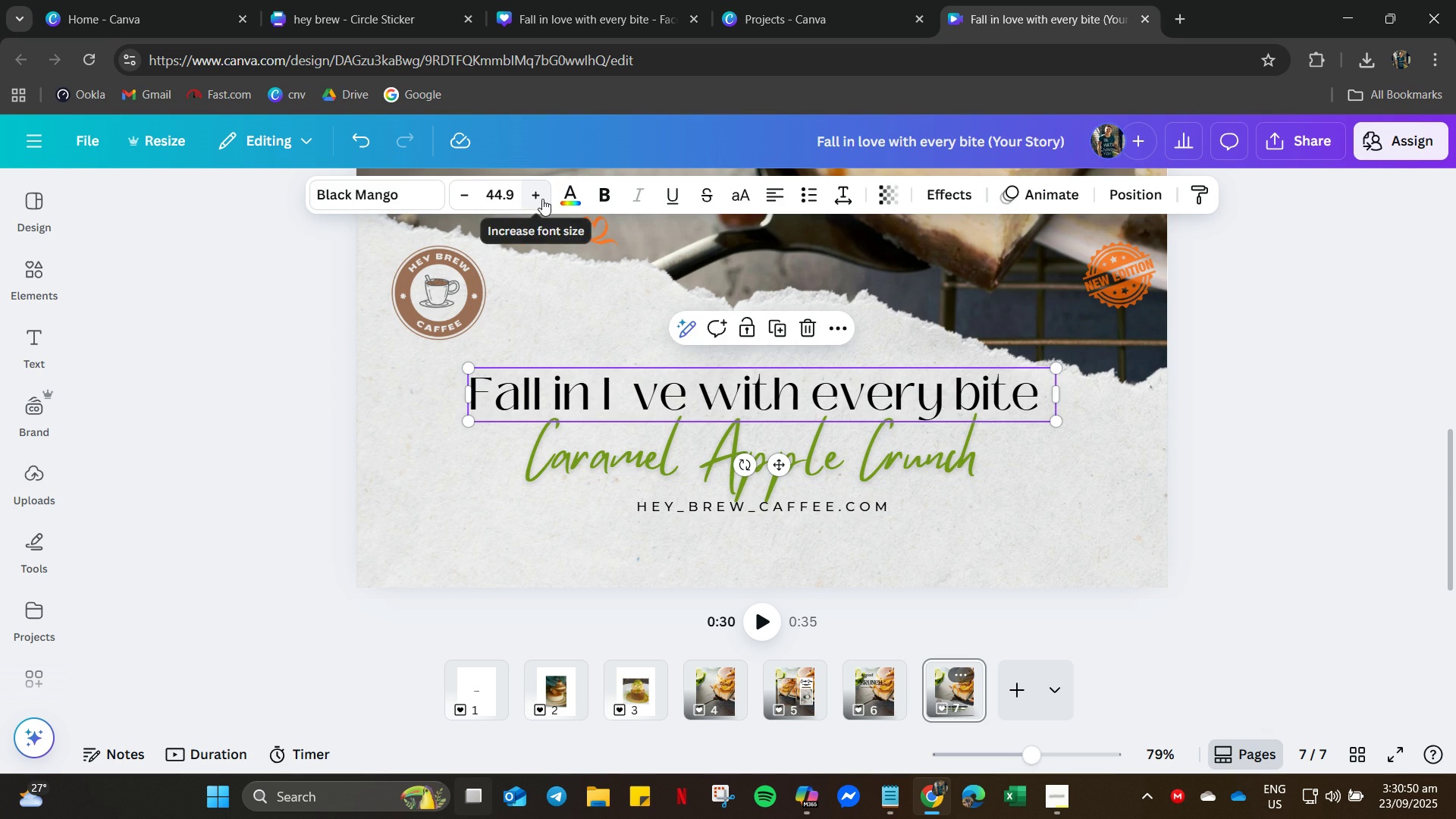 
double_click([542, 199])
 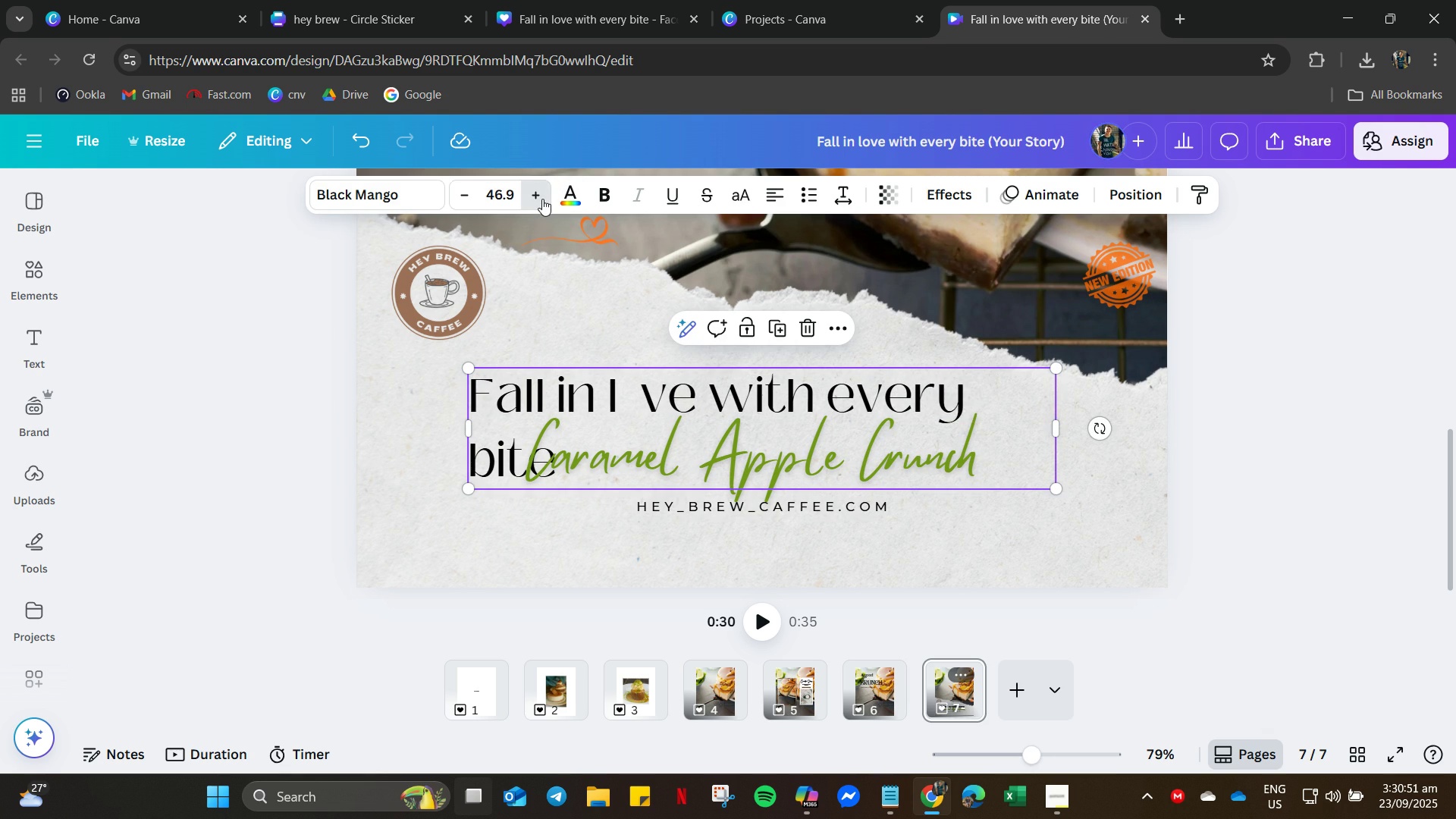 
triple_click([542, 199])
 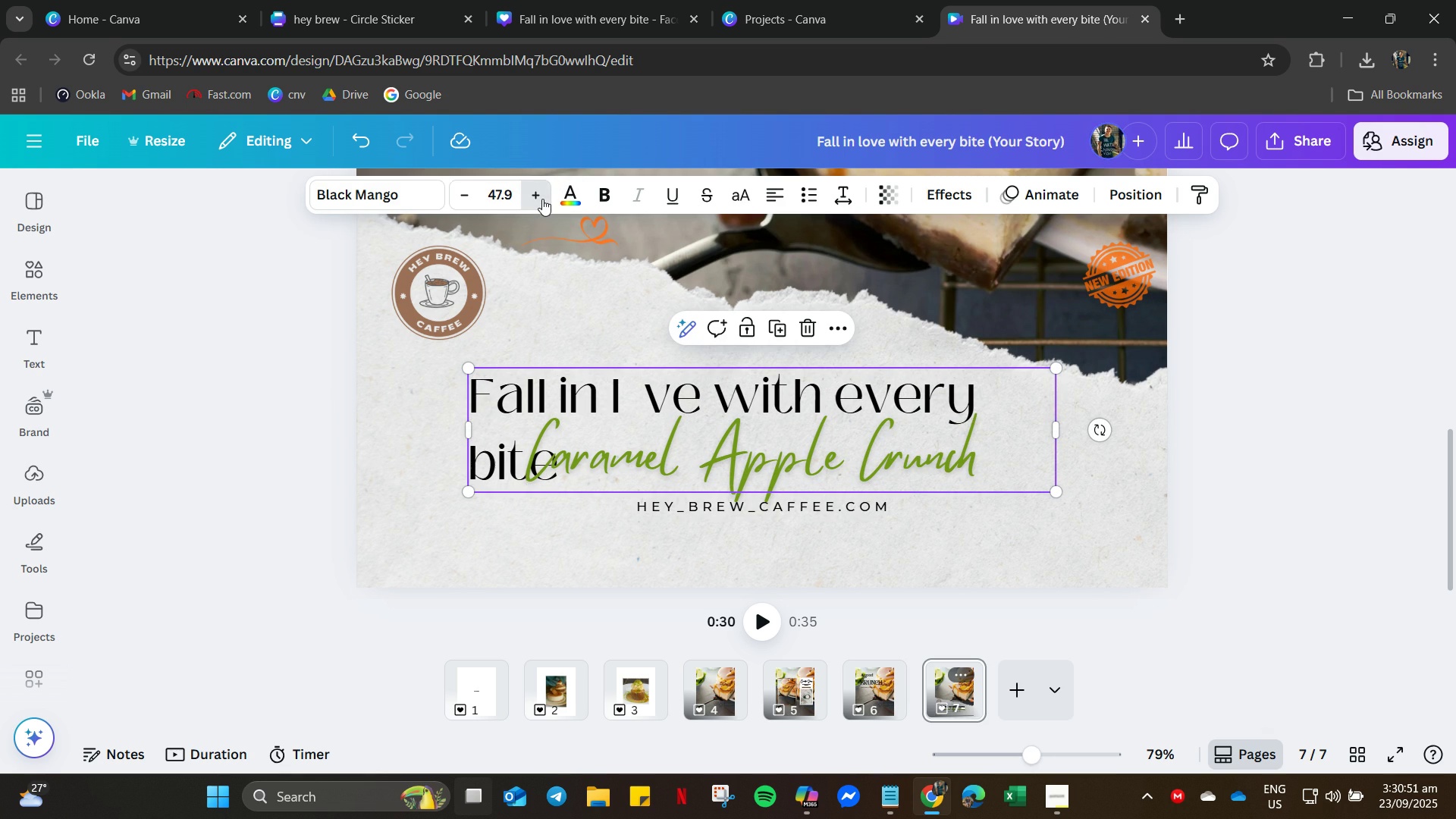 
triple_click([542, 199])